 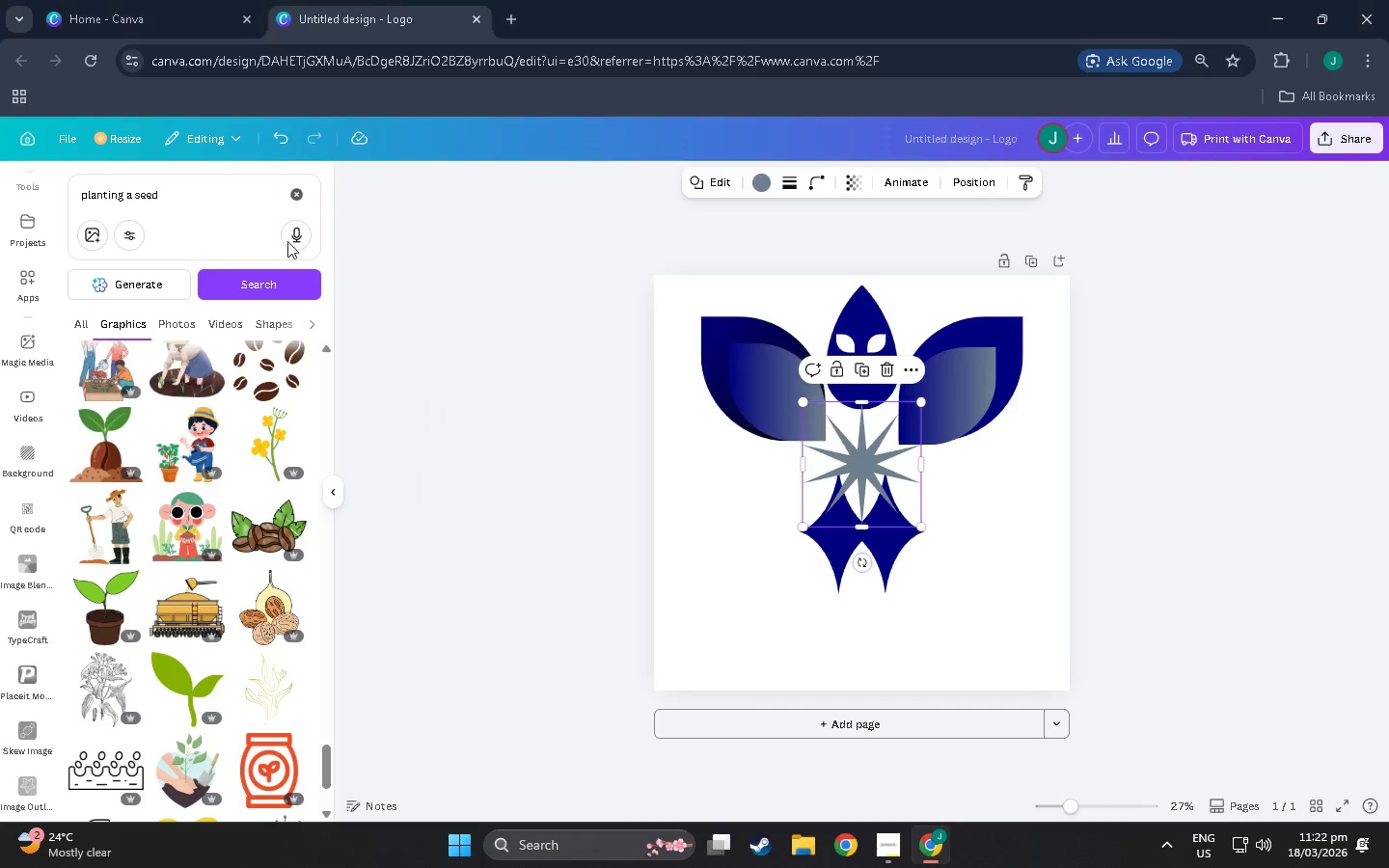 
key(Control+ControlLeft)
 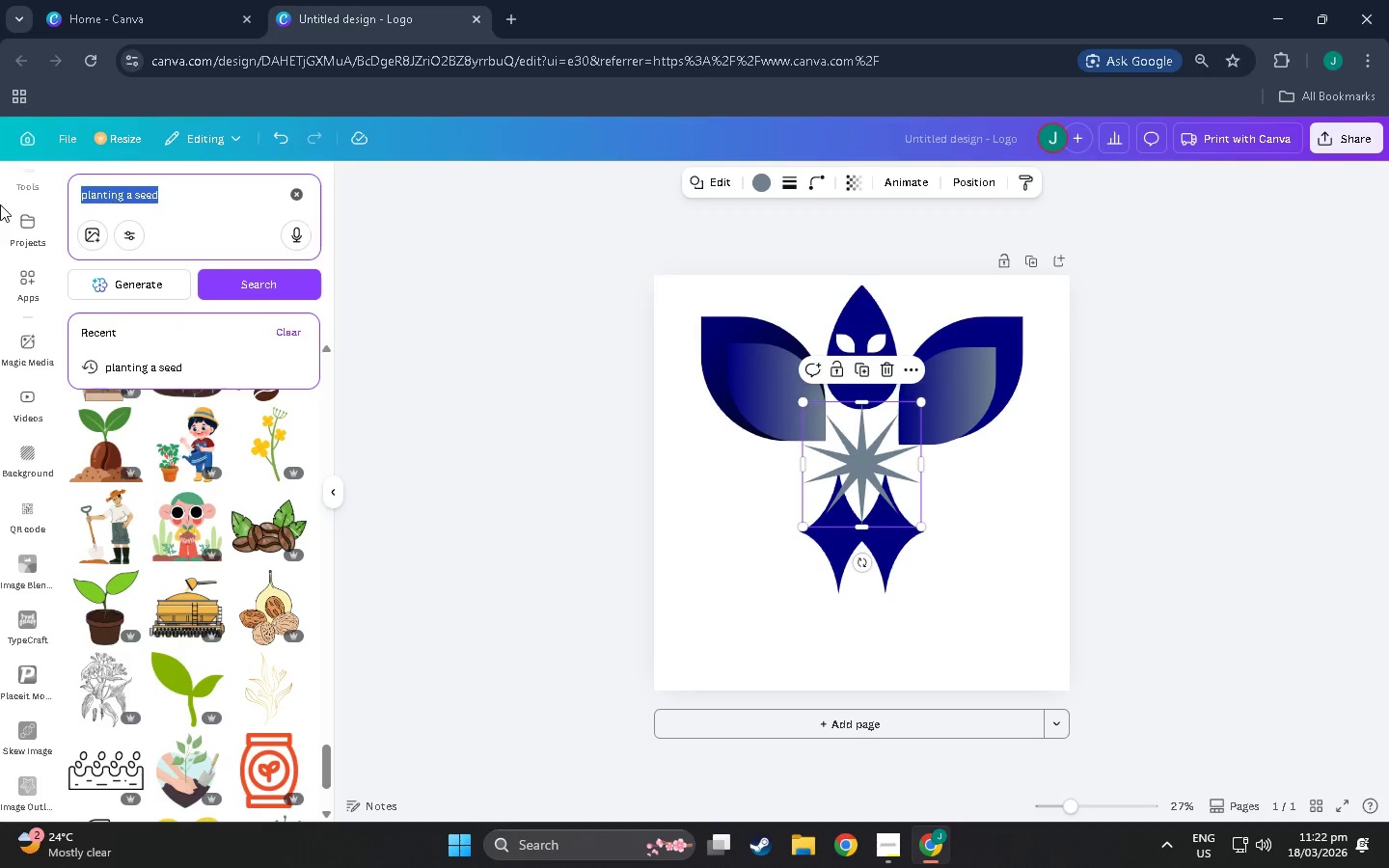 
key(Control+V)
 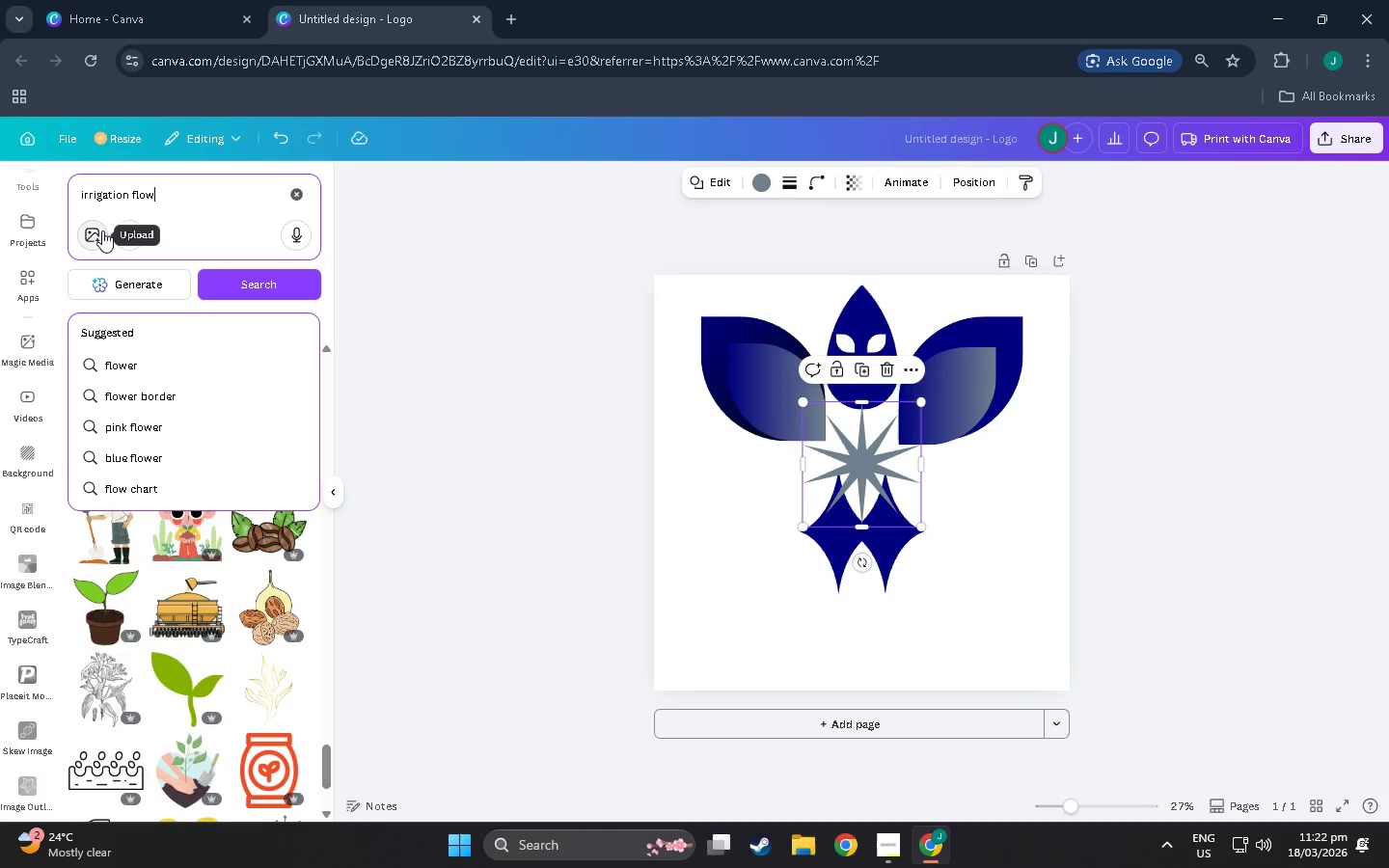 
key(NumpadEnter)
 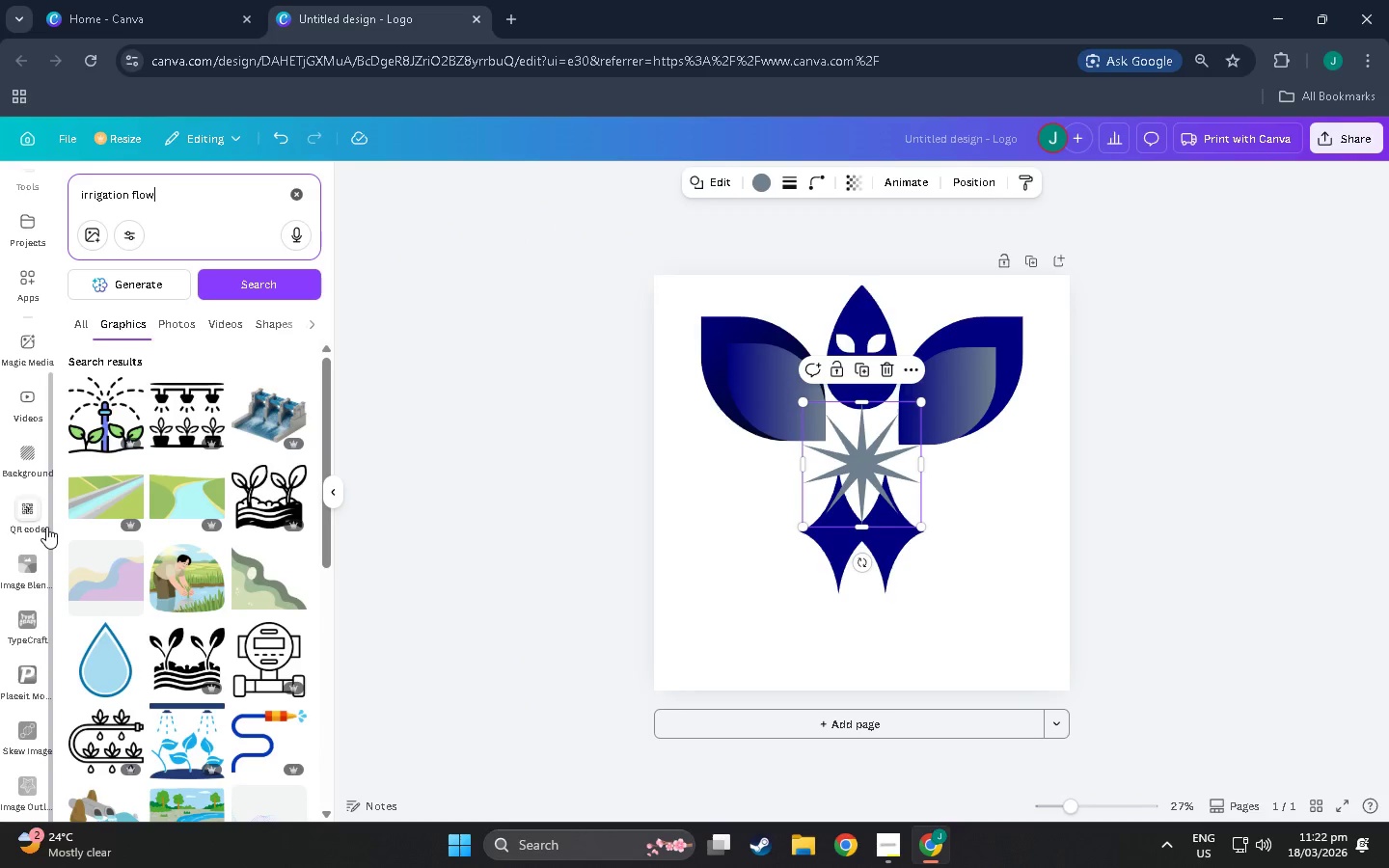 
mouse_move([161, 469])
 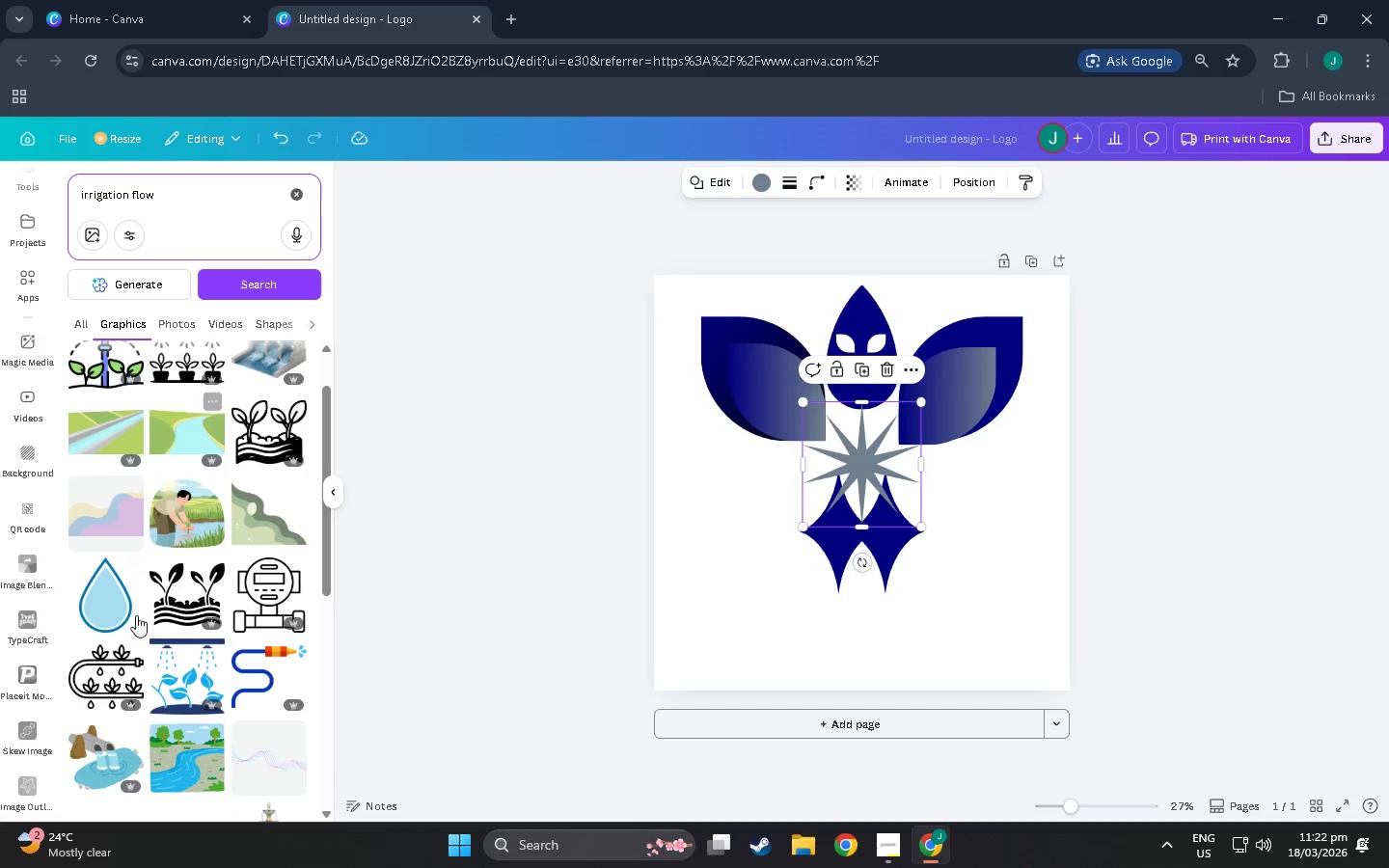 
scroll: coordinate [182, 646], scroll_direction: down, amount: 12.0
 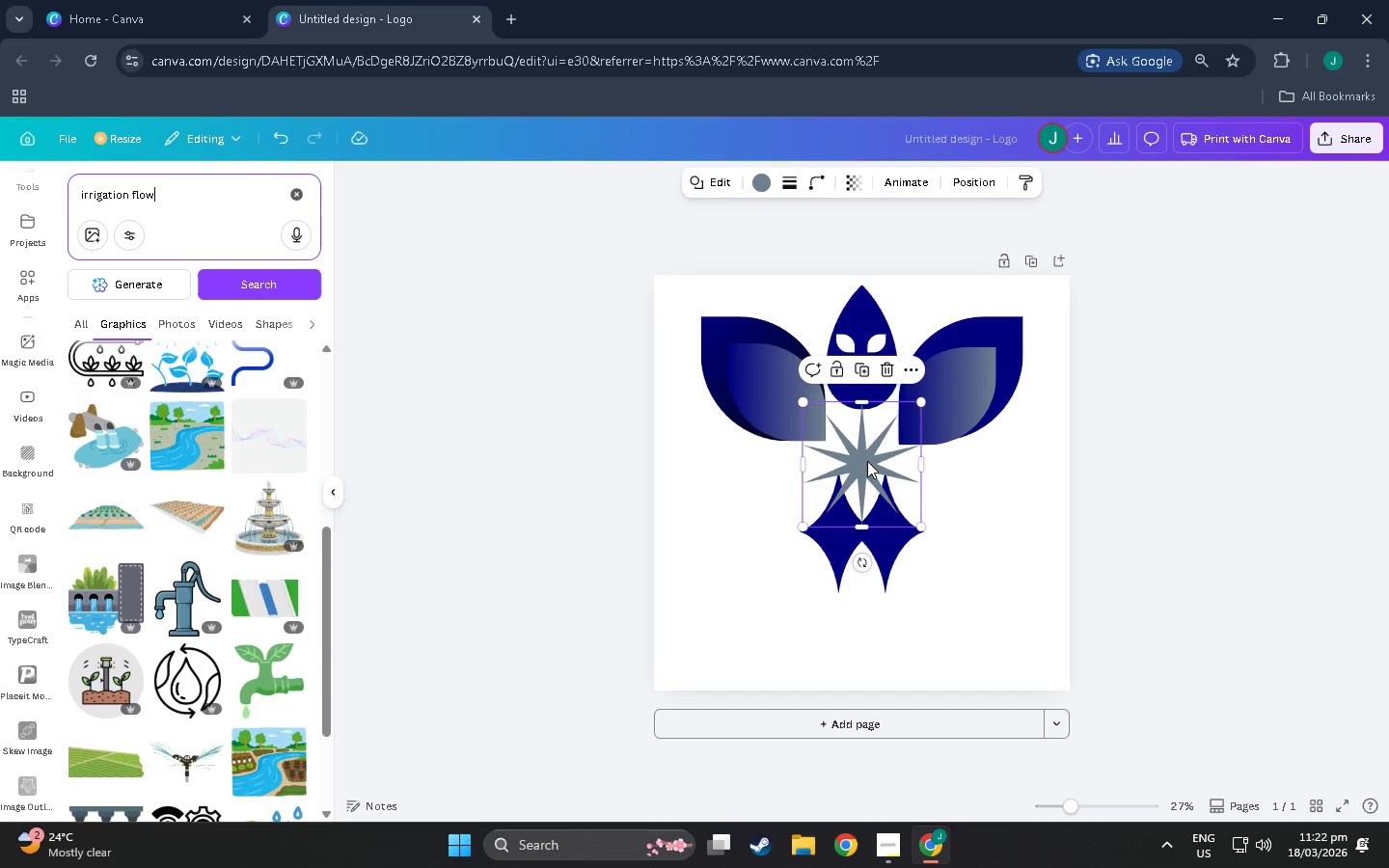 
key(L)
 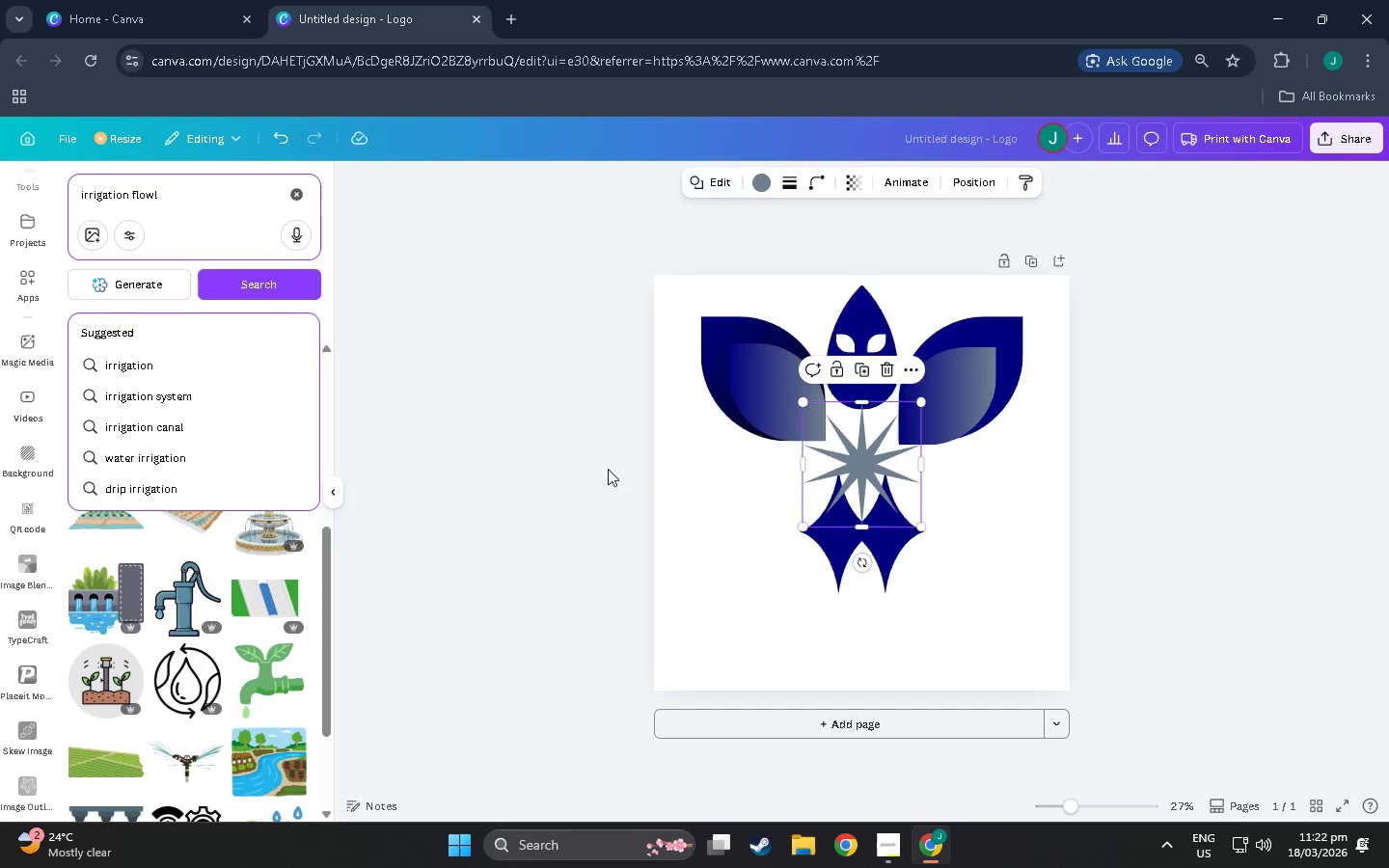 
left_click([641, 502])
 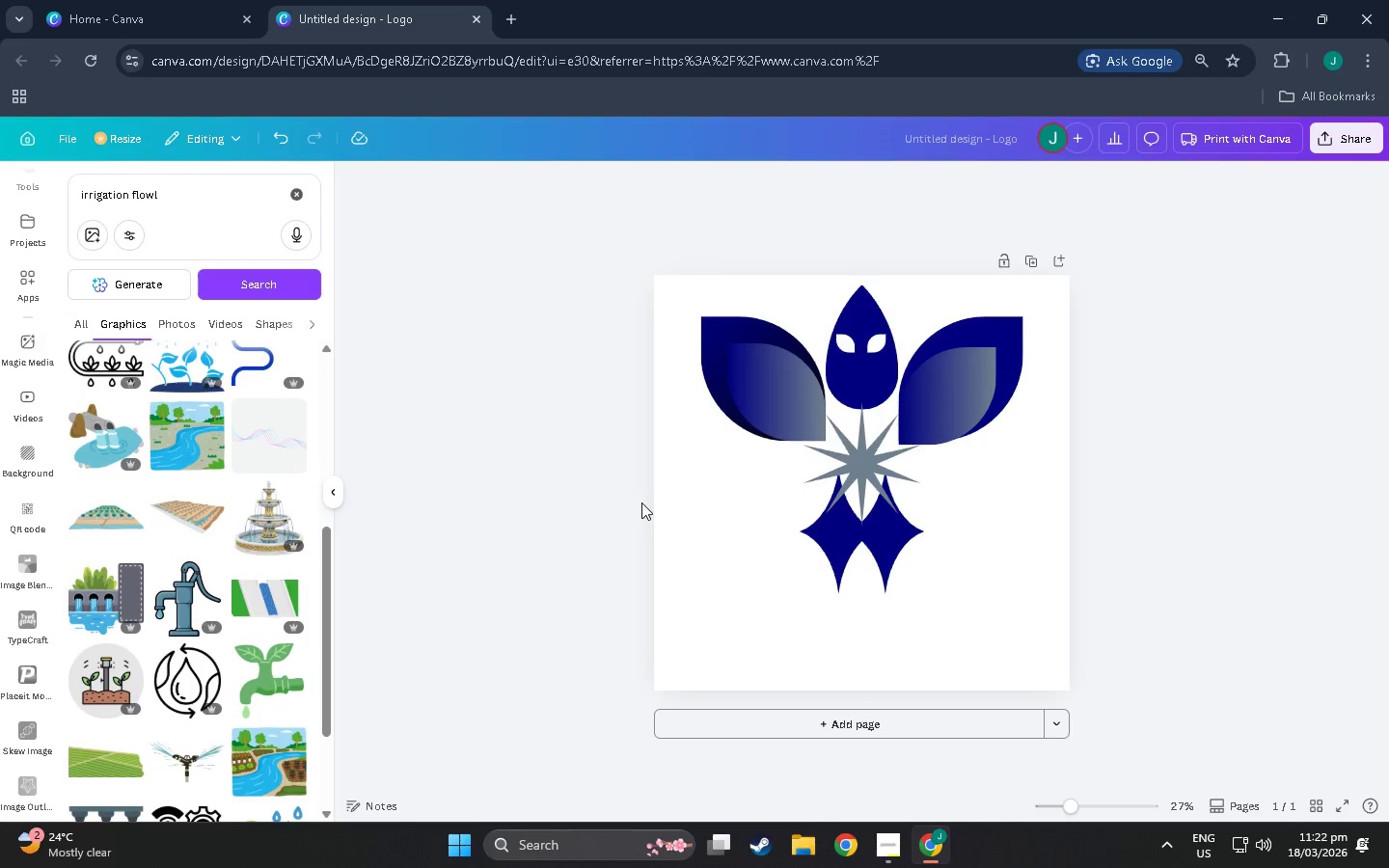 
key(L)
 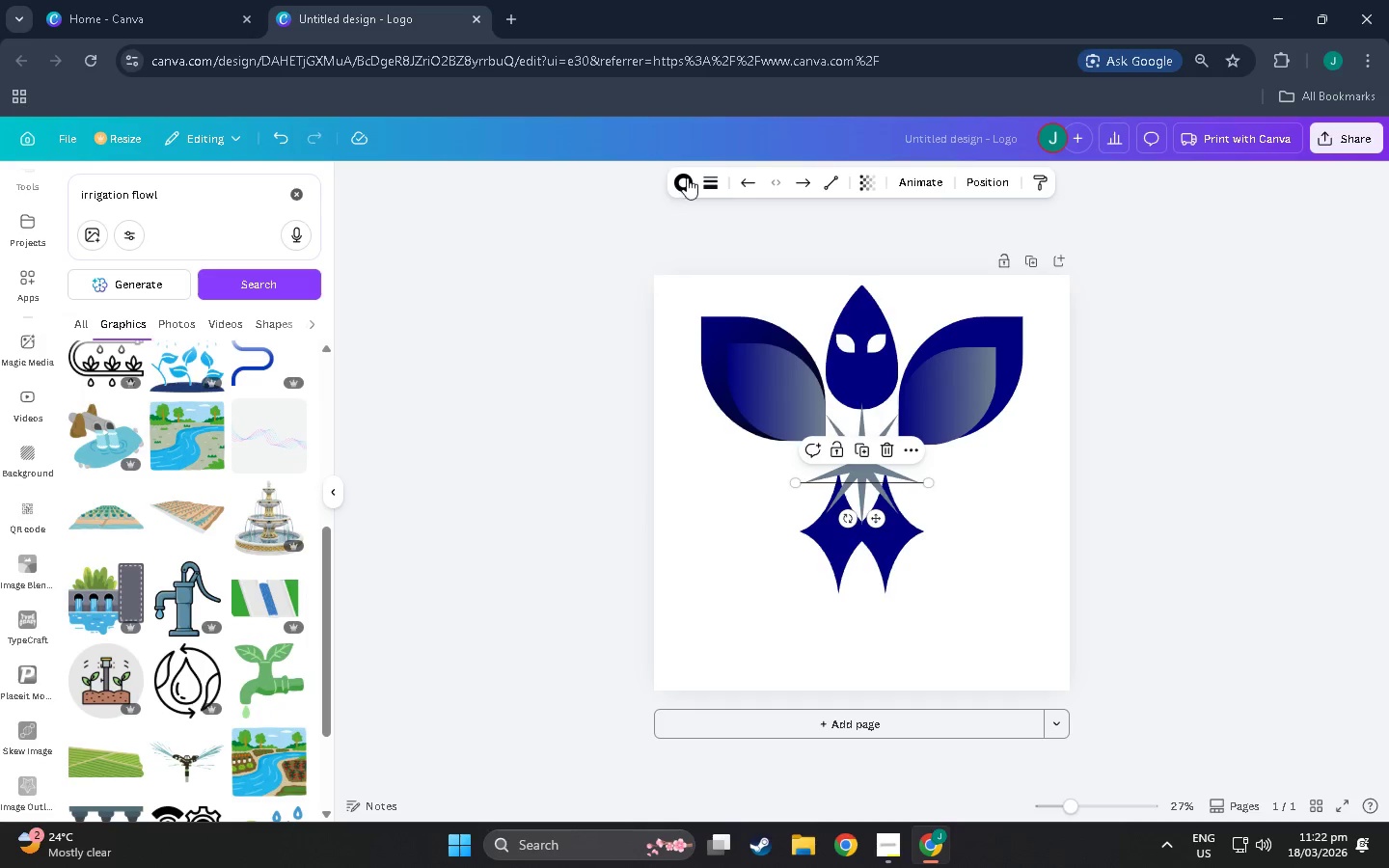 
left_click([707, 173])
 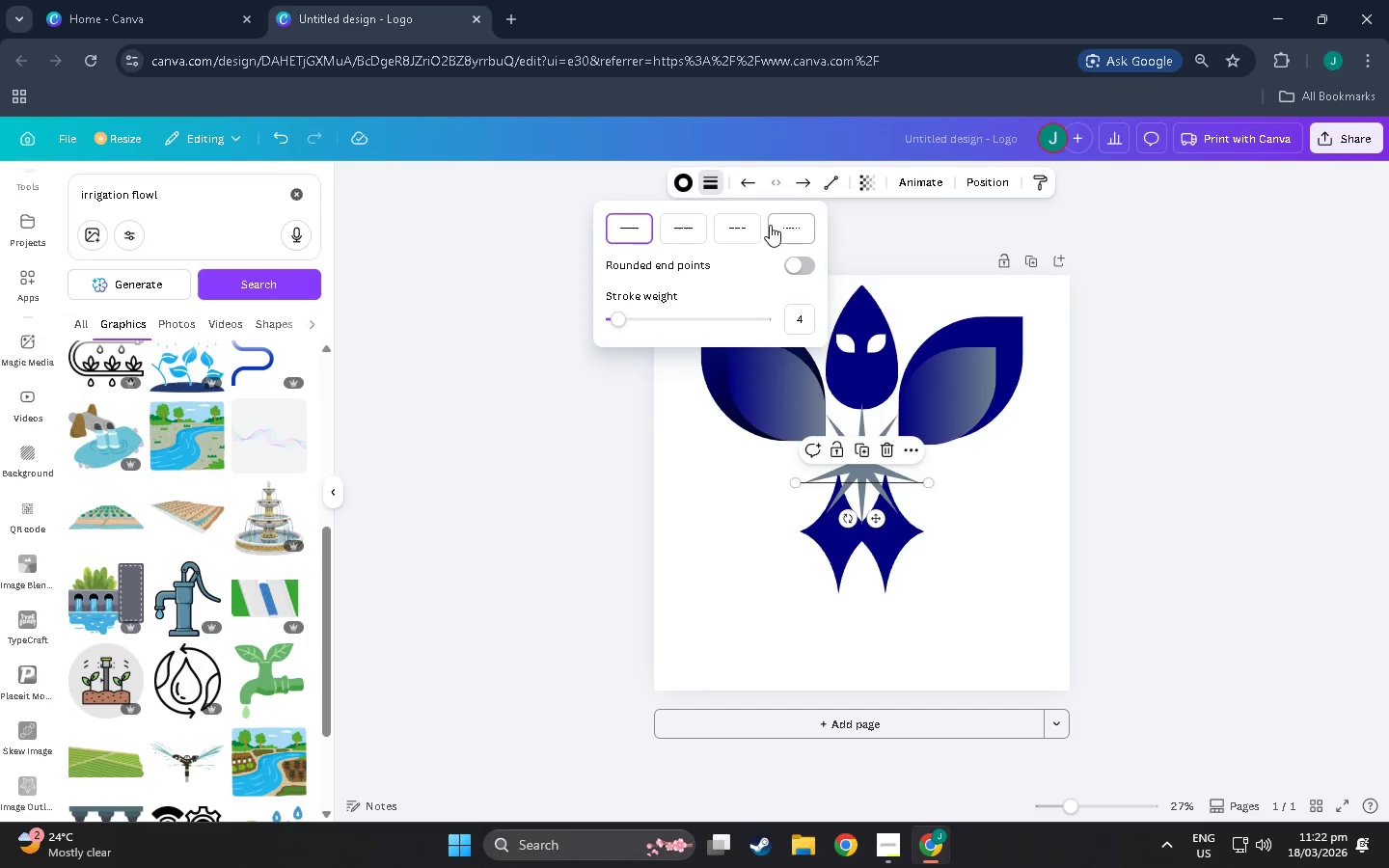 
left_click([739, 231])
 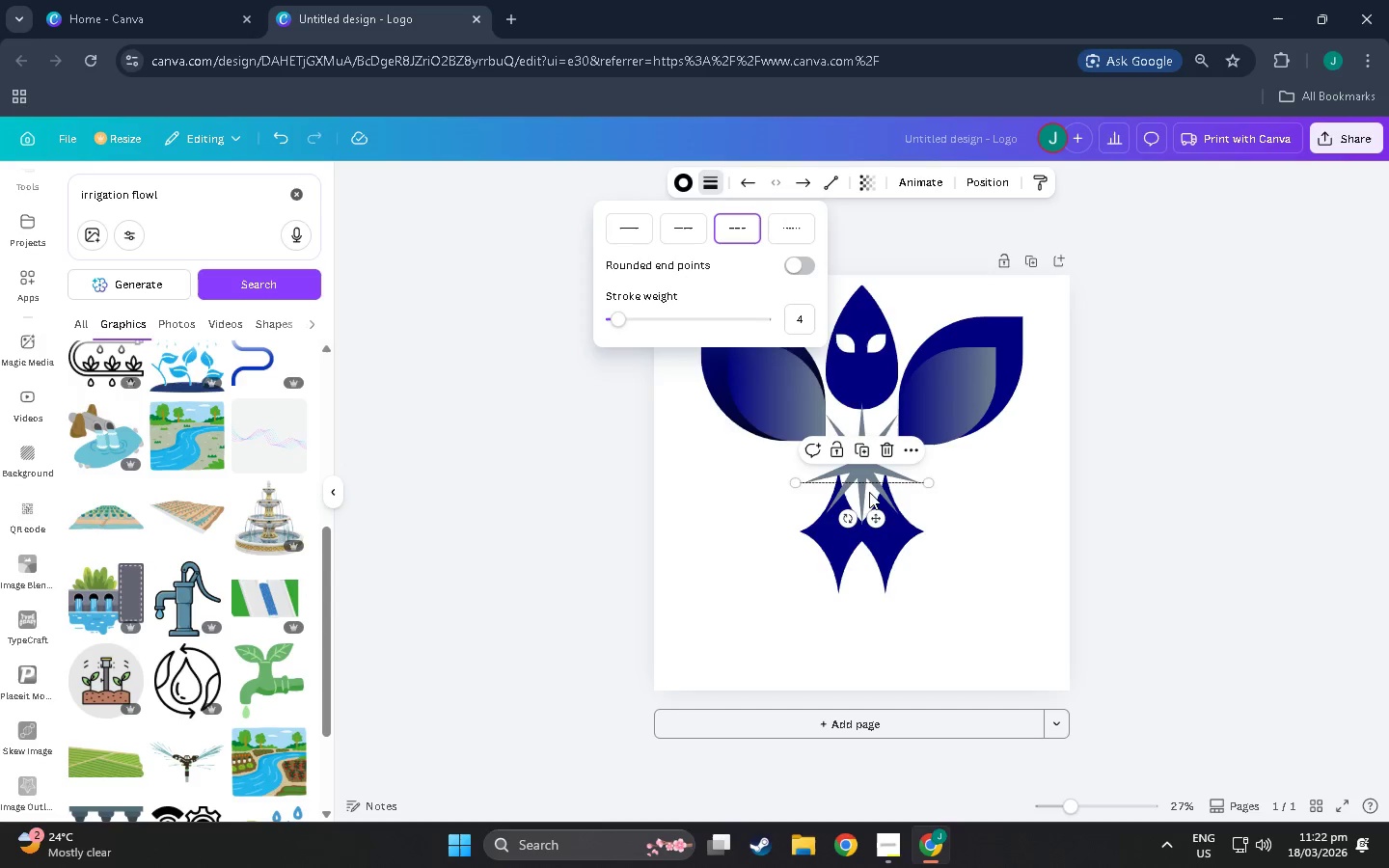 
left_click_drag(start_coordinate=[878, 519], to_coordinate=[763, 668])
 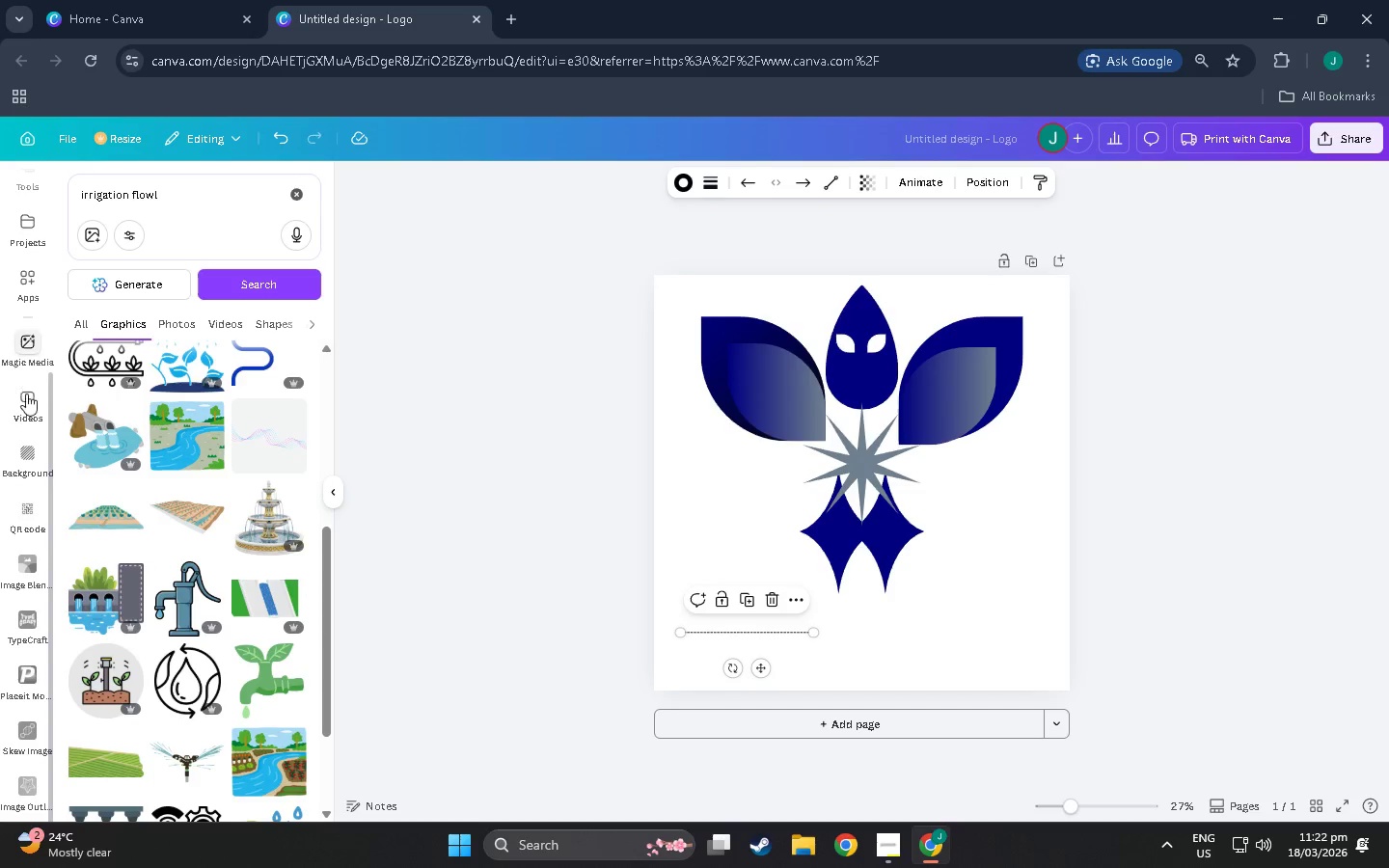 
scroll: coordinate [136, 554], scroll_direction: down, amount: 13.0
 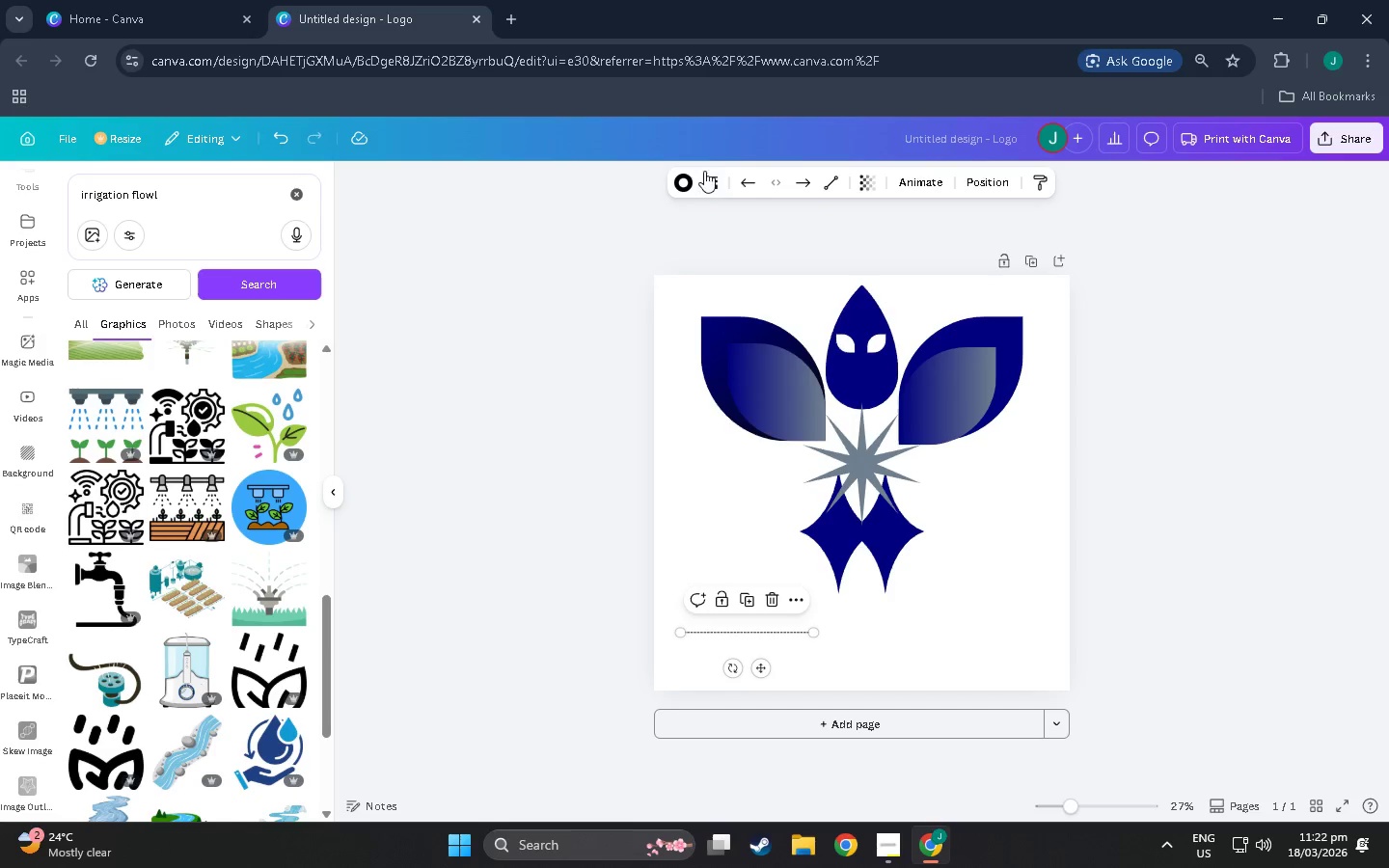 
left_click([676, 183])
 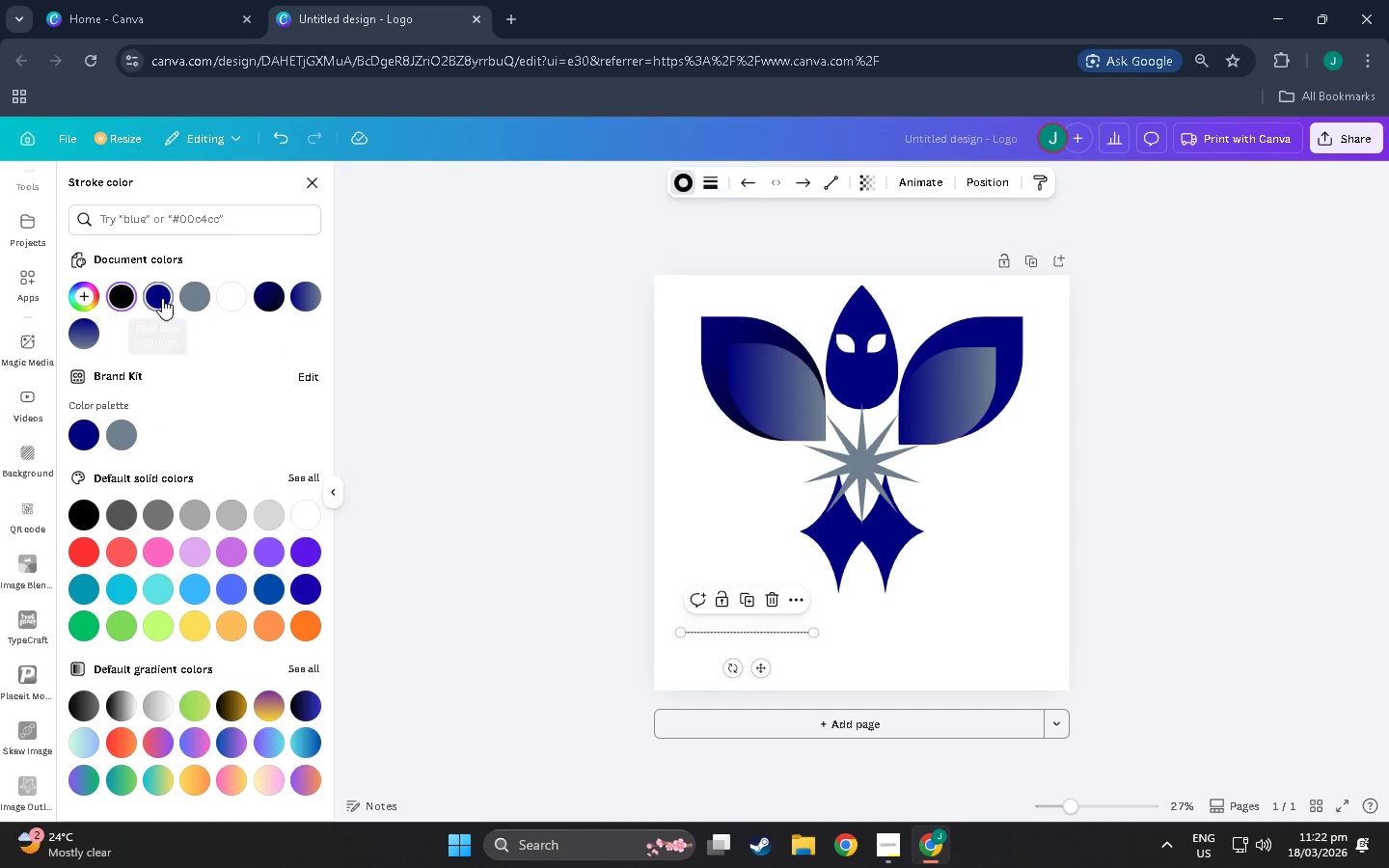 
left_click([93, 428])
 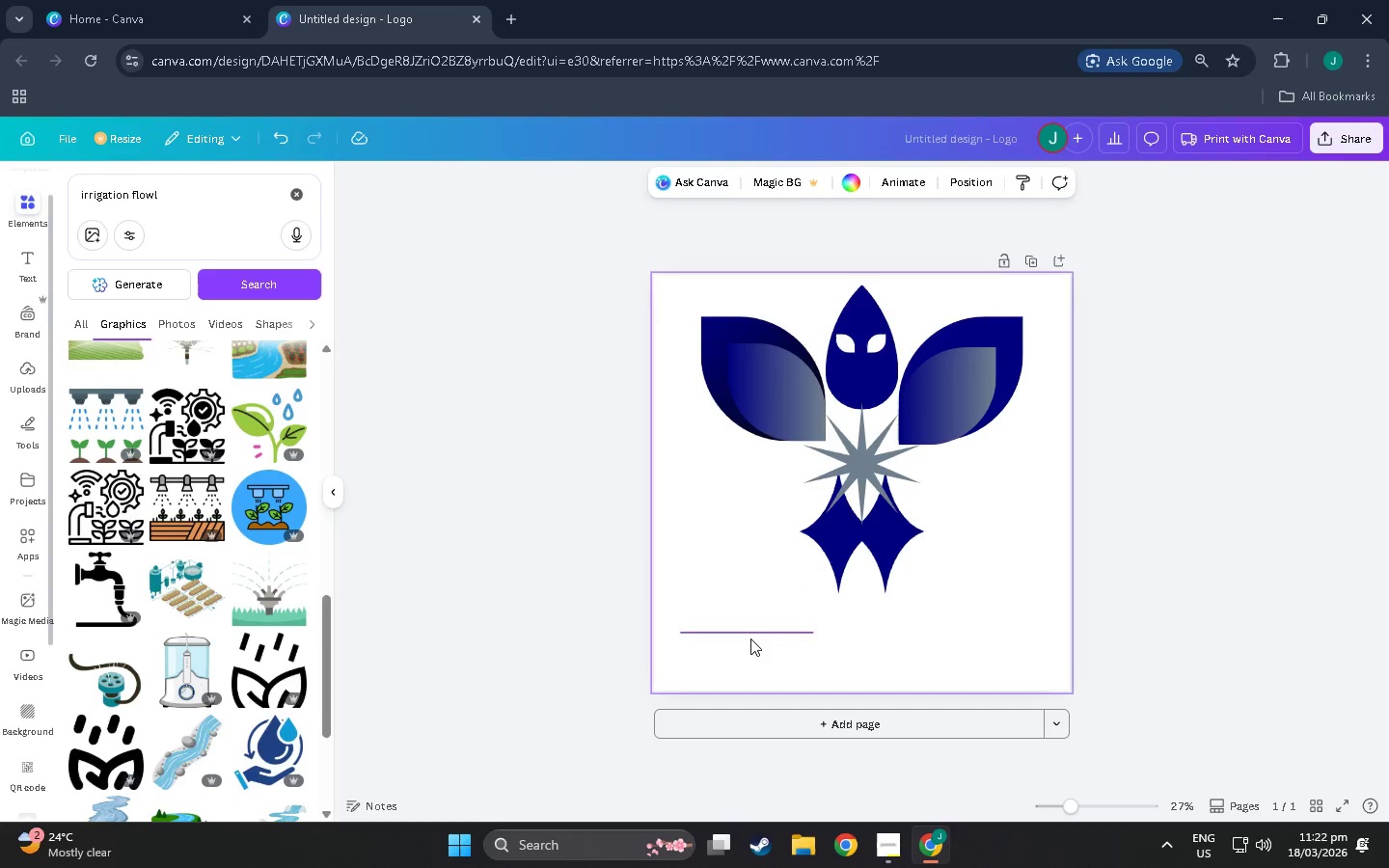 
left_click_drag(start_coordinate=[751, 637], to_coordinate=[726, 537])
 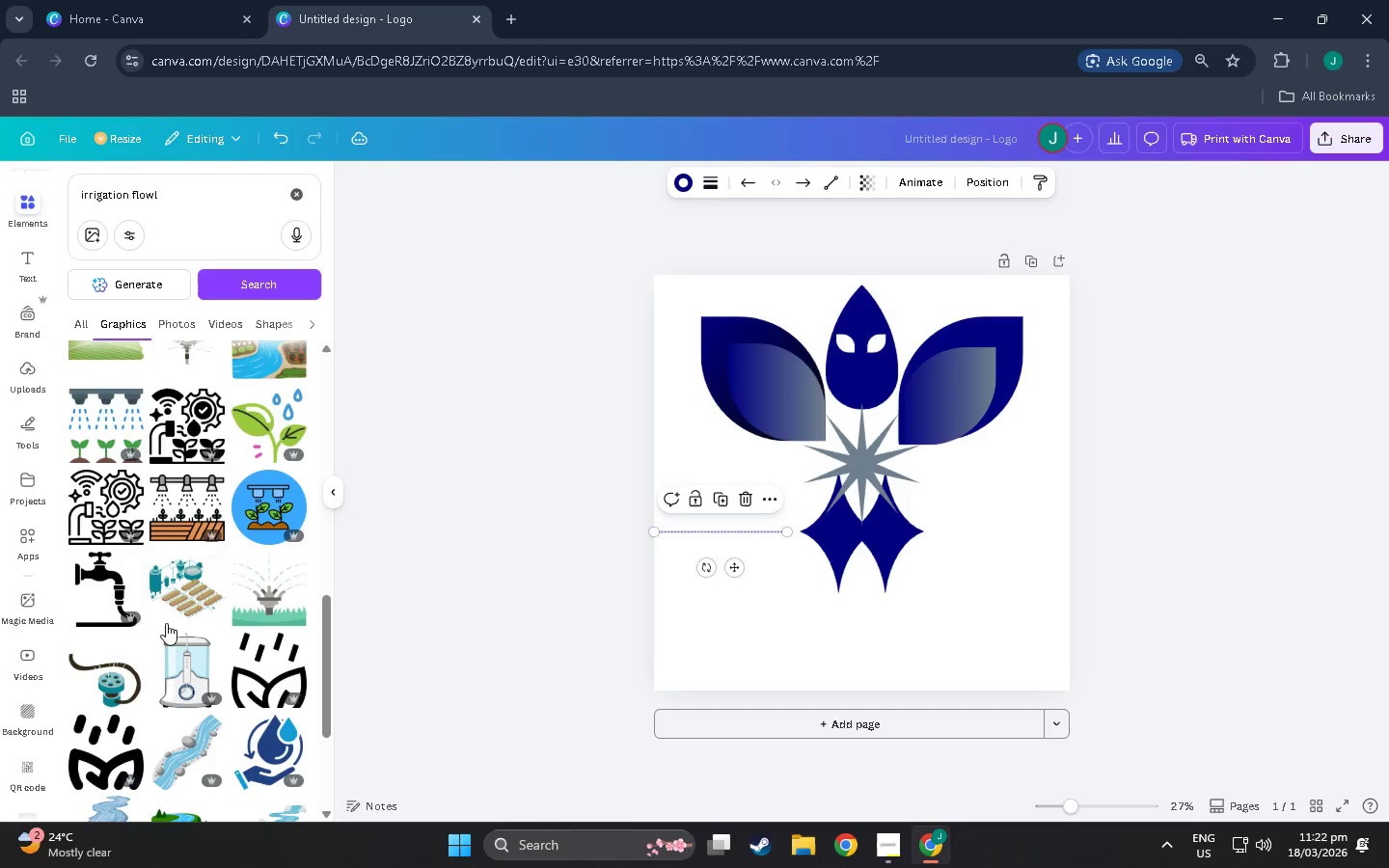 
scroll: coordinate [282, 464], scroll_direction: down, amount: 13.0
 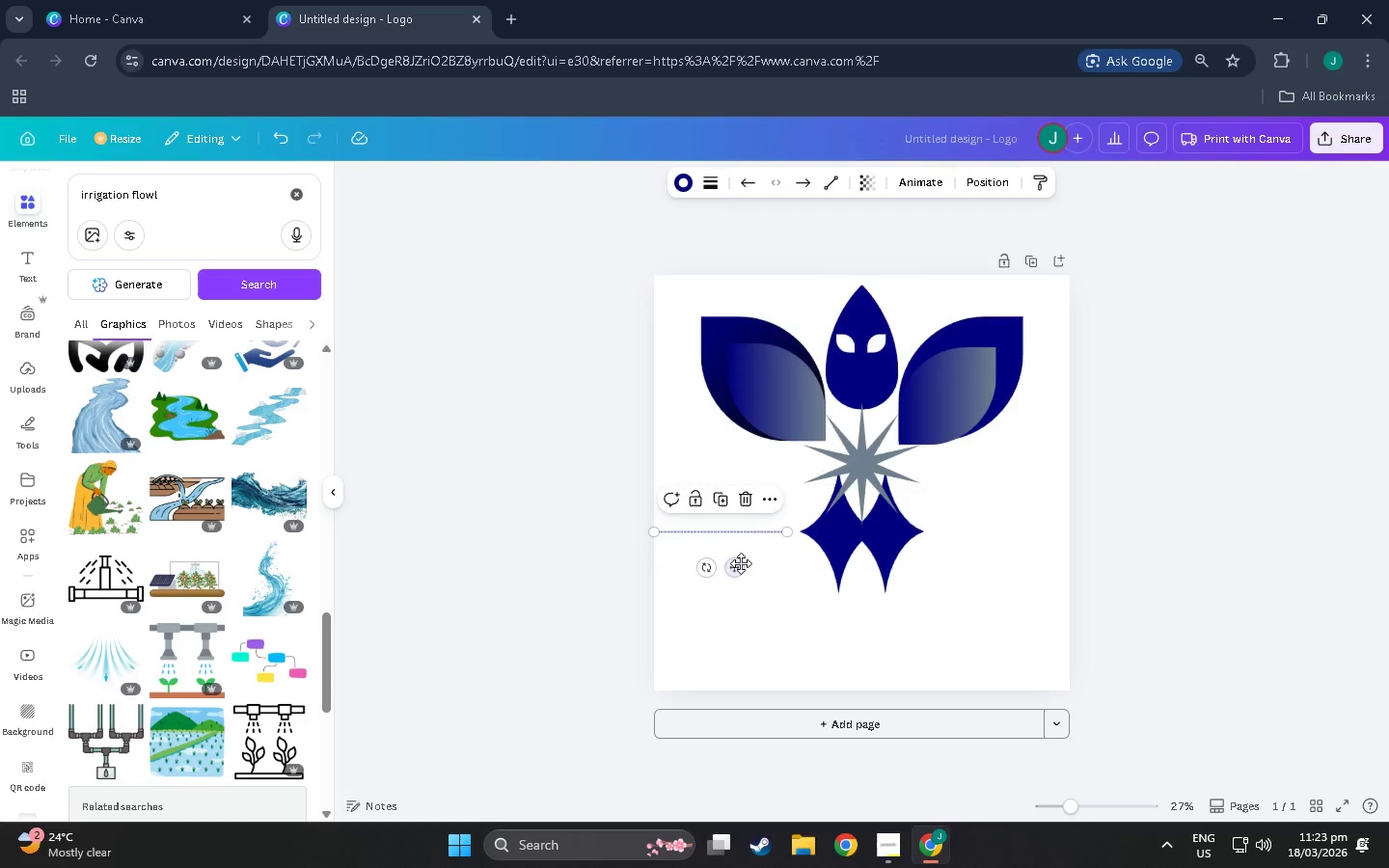 
left_click_drag(start_coordinate=[739, 573], to_coordinate=[875, 652])
 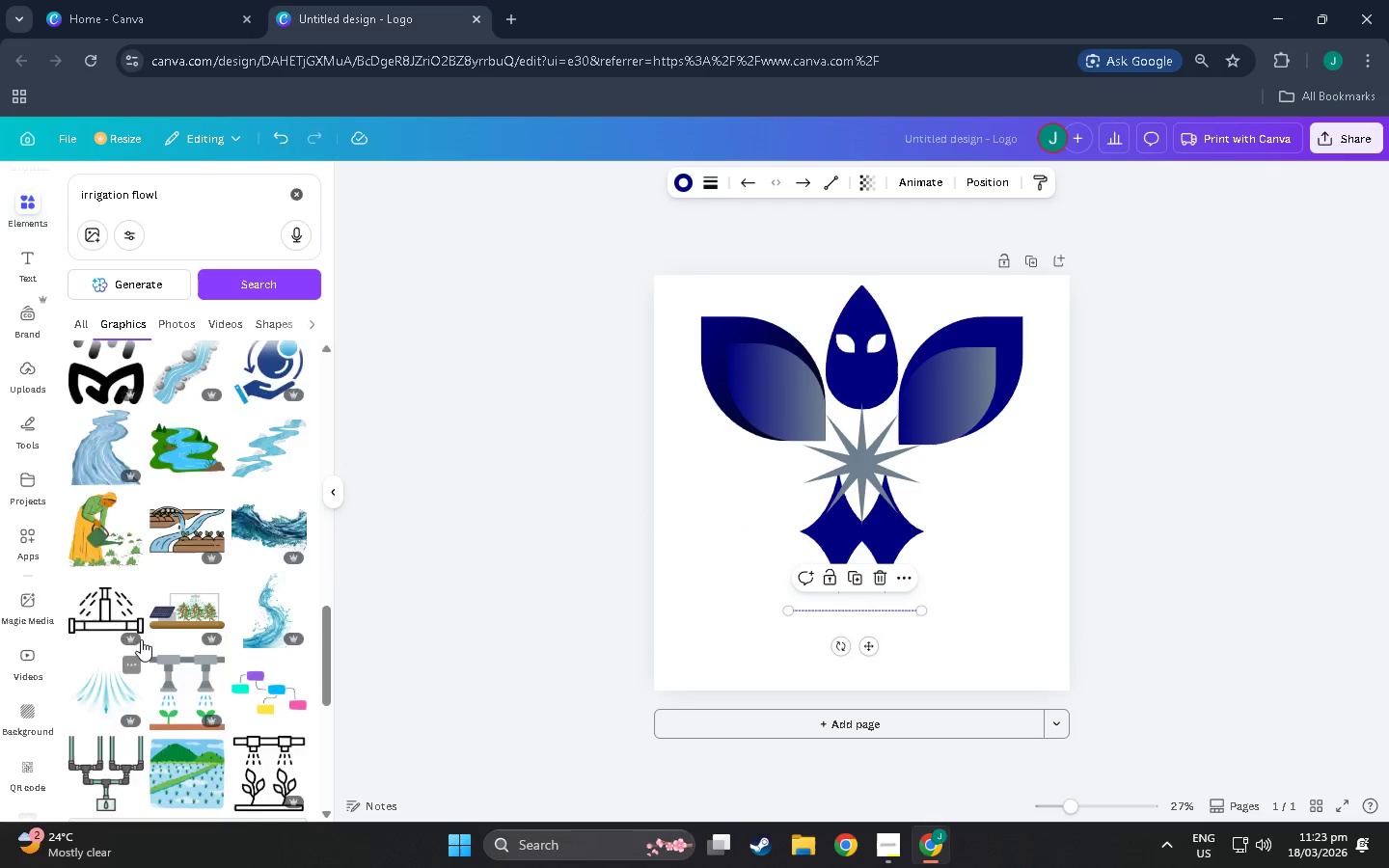 
scroll: coordinate [142, 635], scroll_direction: up, amount: 5.0
 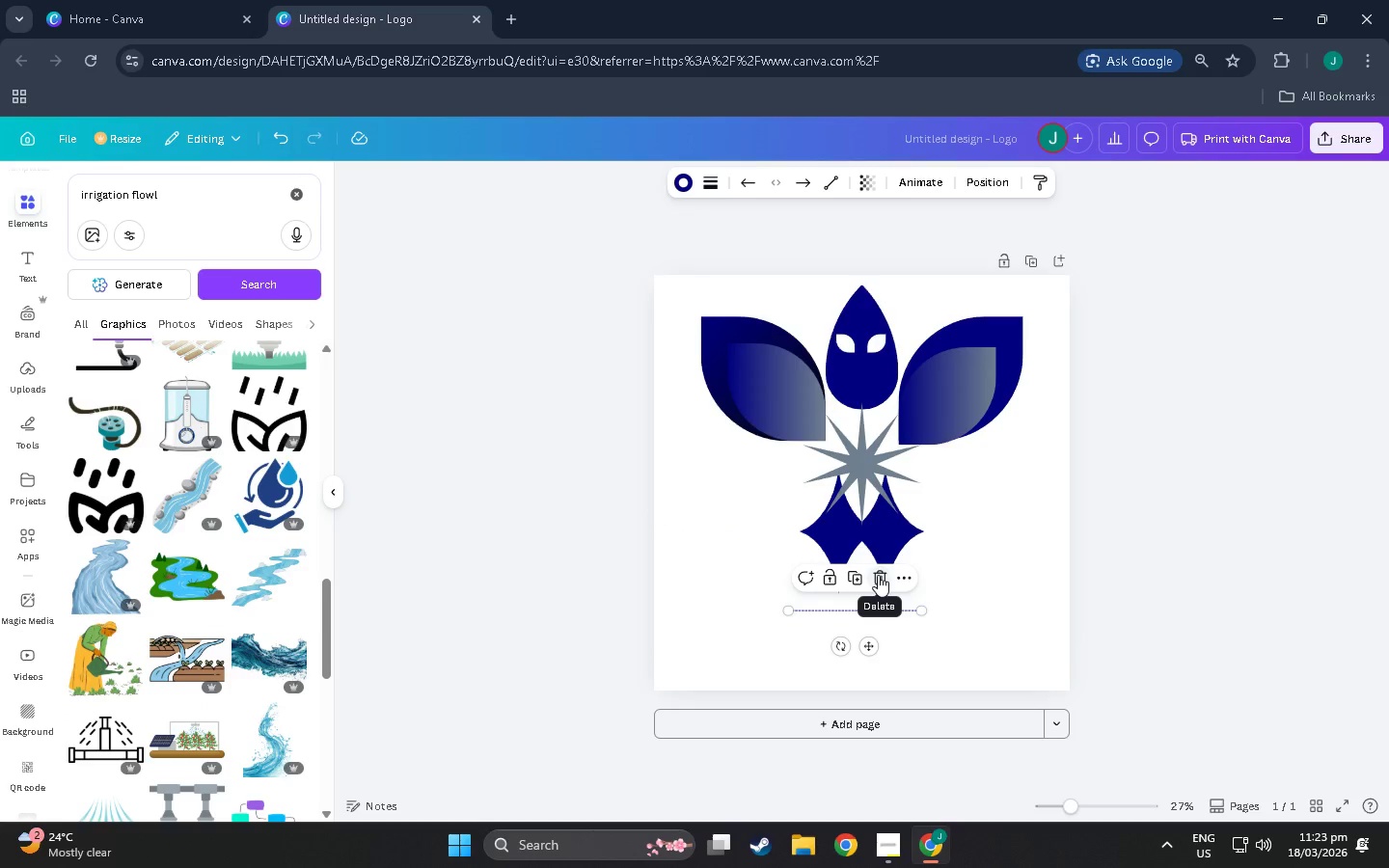 
left_click([958, 615])
 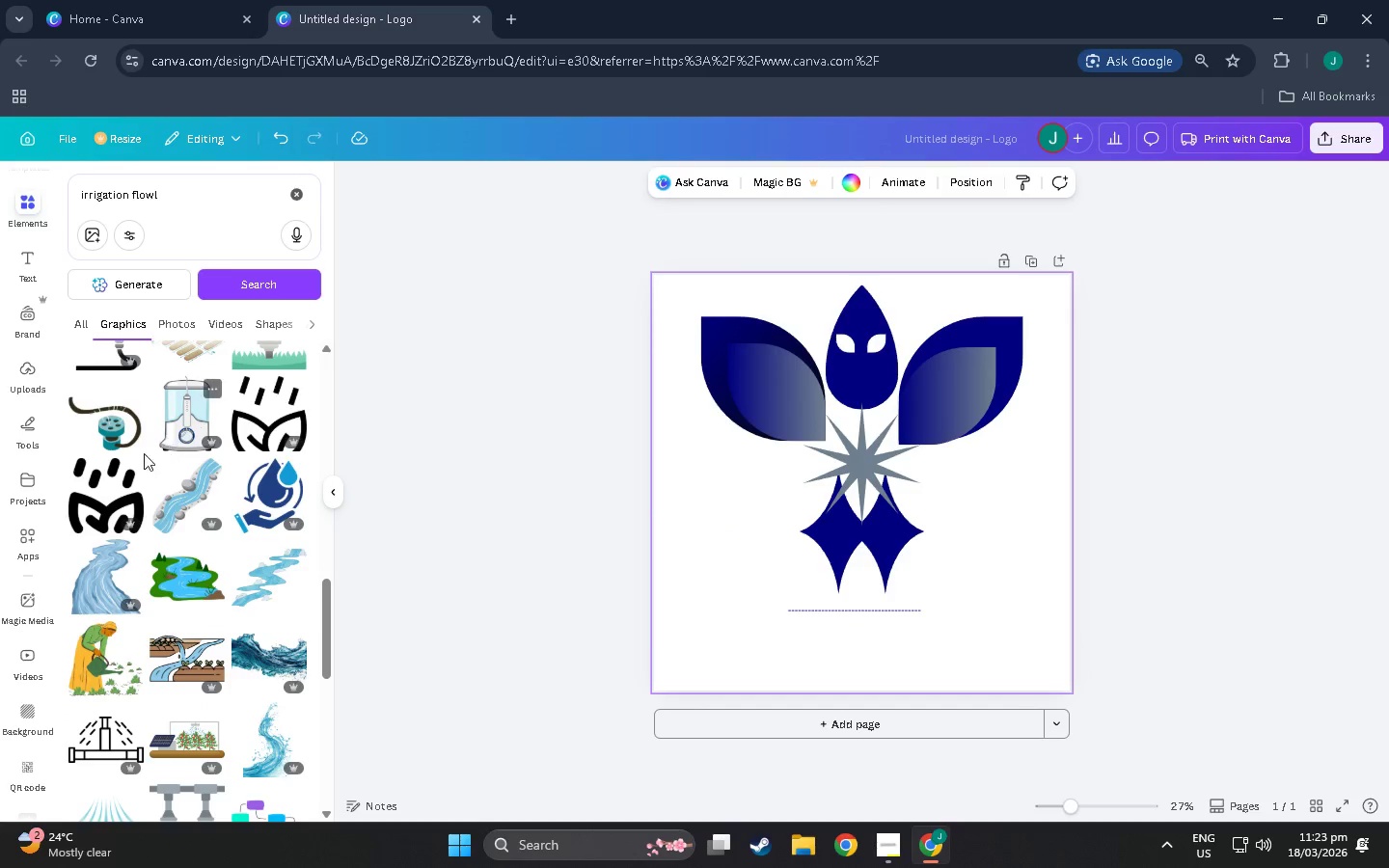 
scroll: coordinate [218, 477], scroll_direction: down, amount: 4.0
 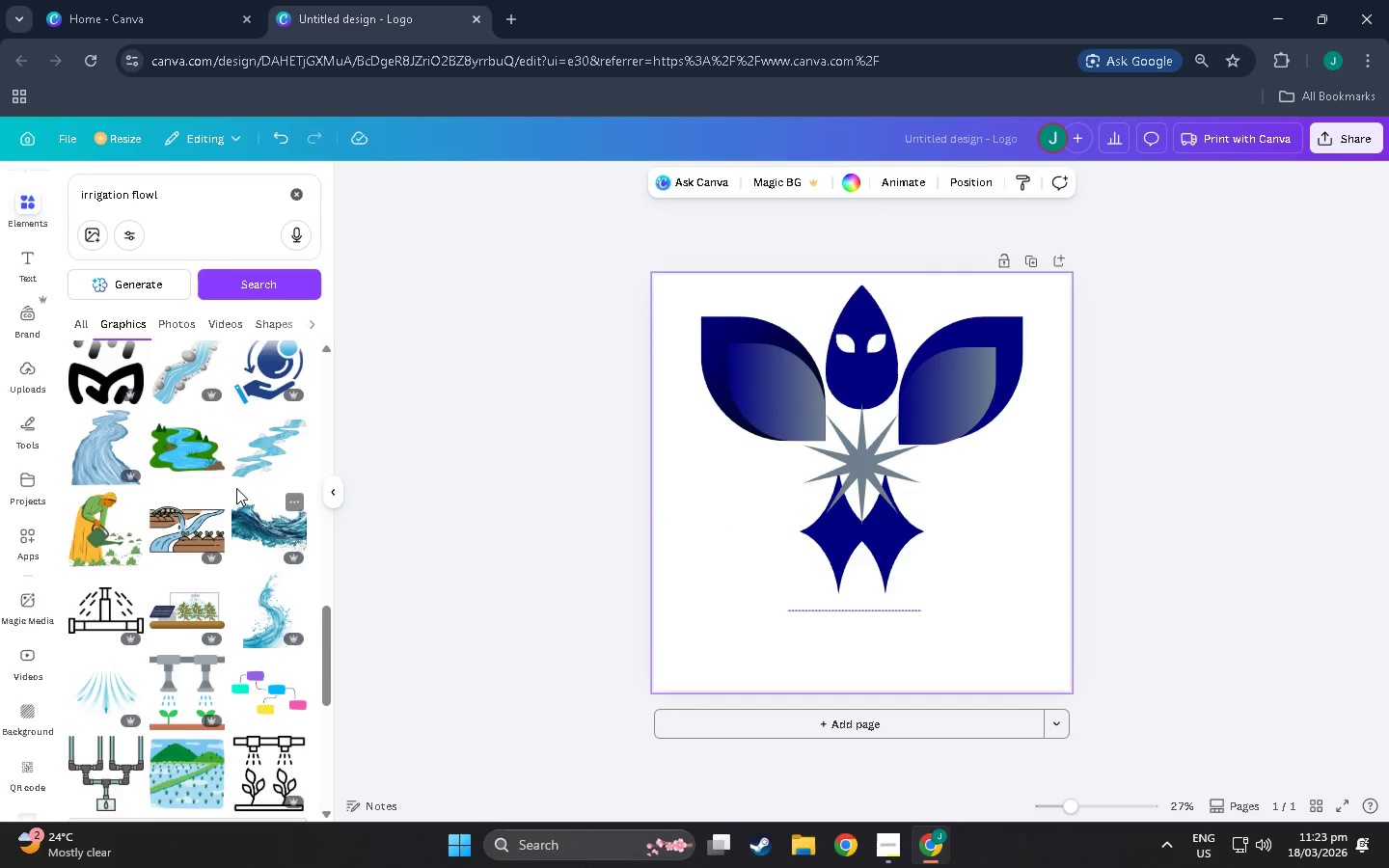 
scroll: coordinate [238, 481], scroll_direction: none, amount: 0.0
 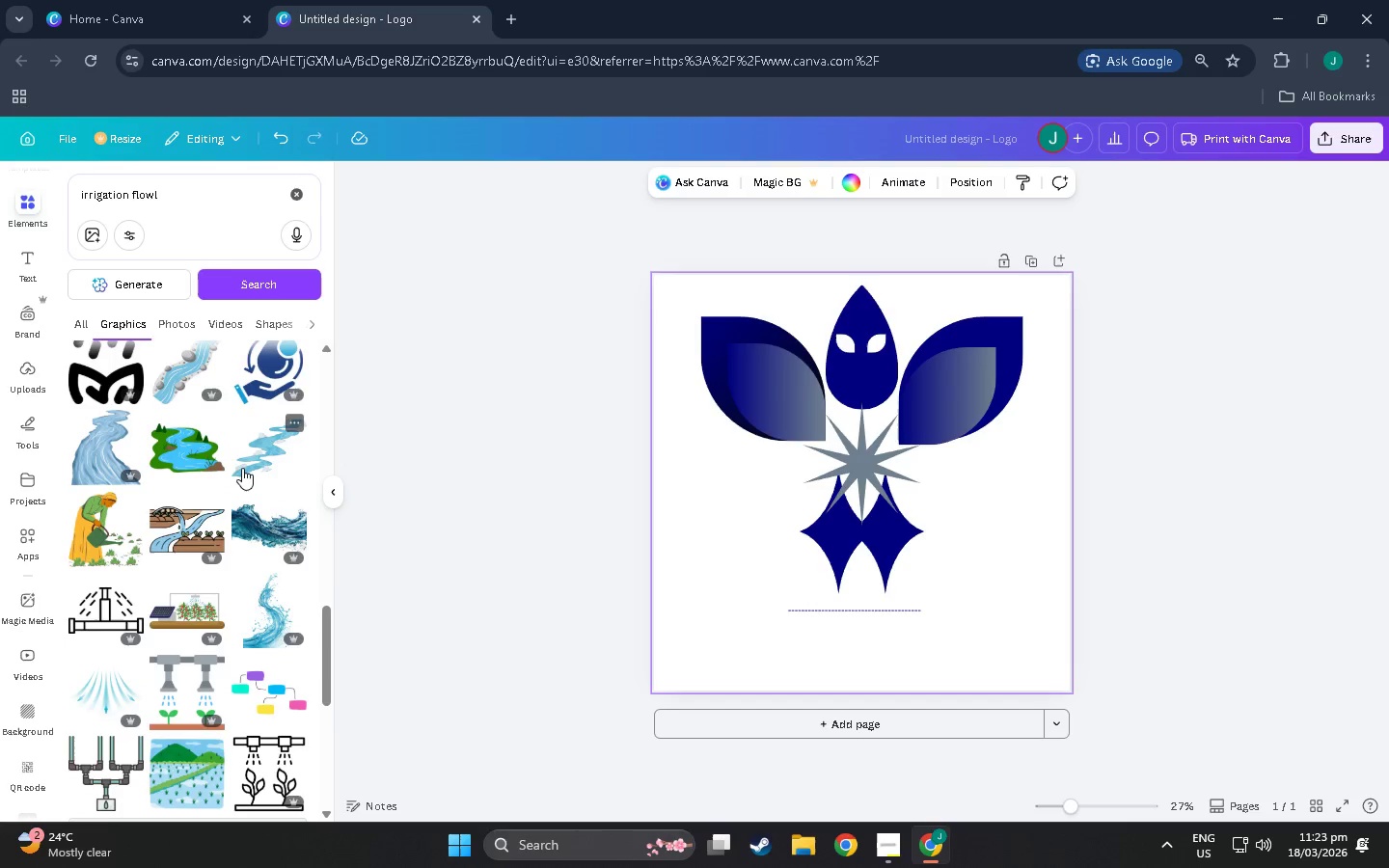 
scroll: coordinate [99, 506], scroll_direction: up, amount: 7.0
 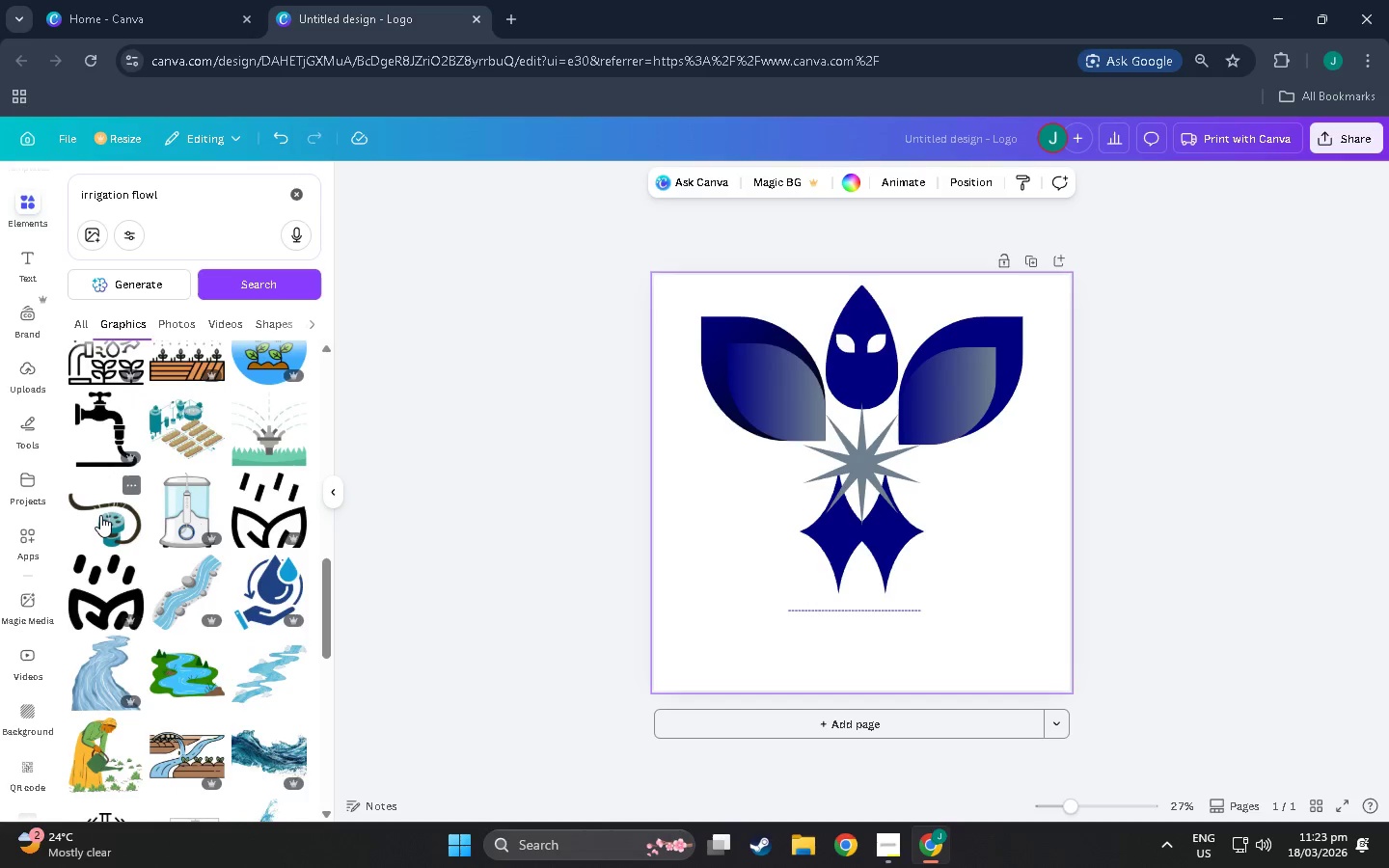 
key(Alt+AltLeft)
 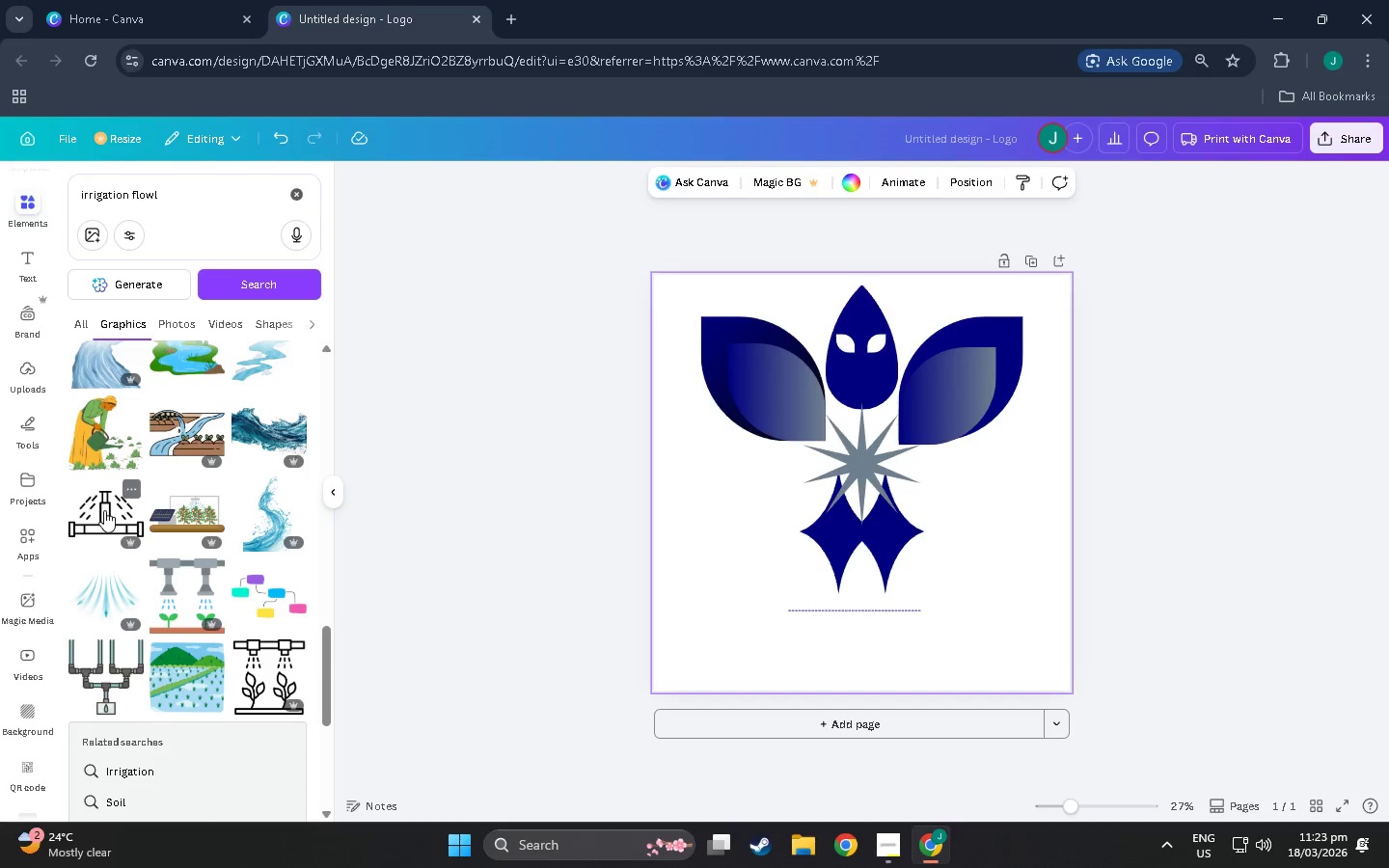 
key(Alt+Tab)
 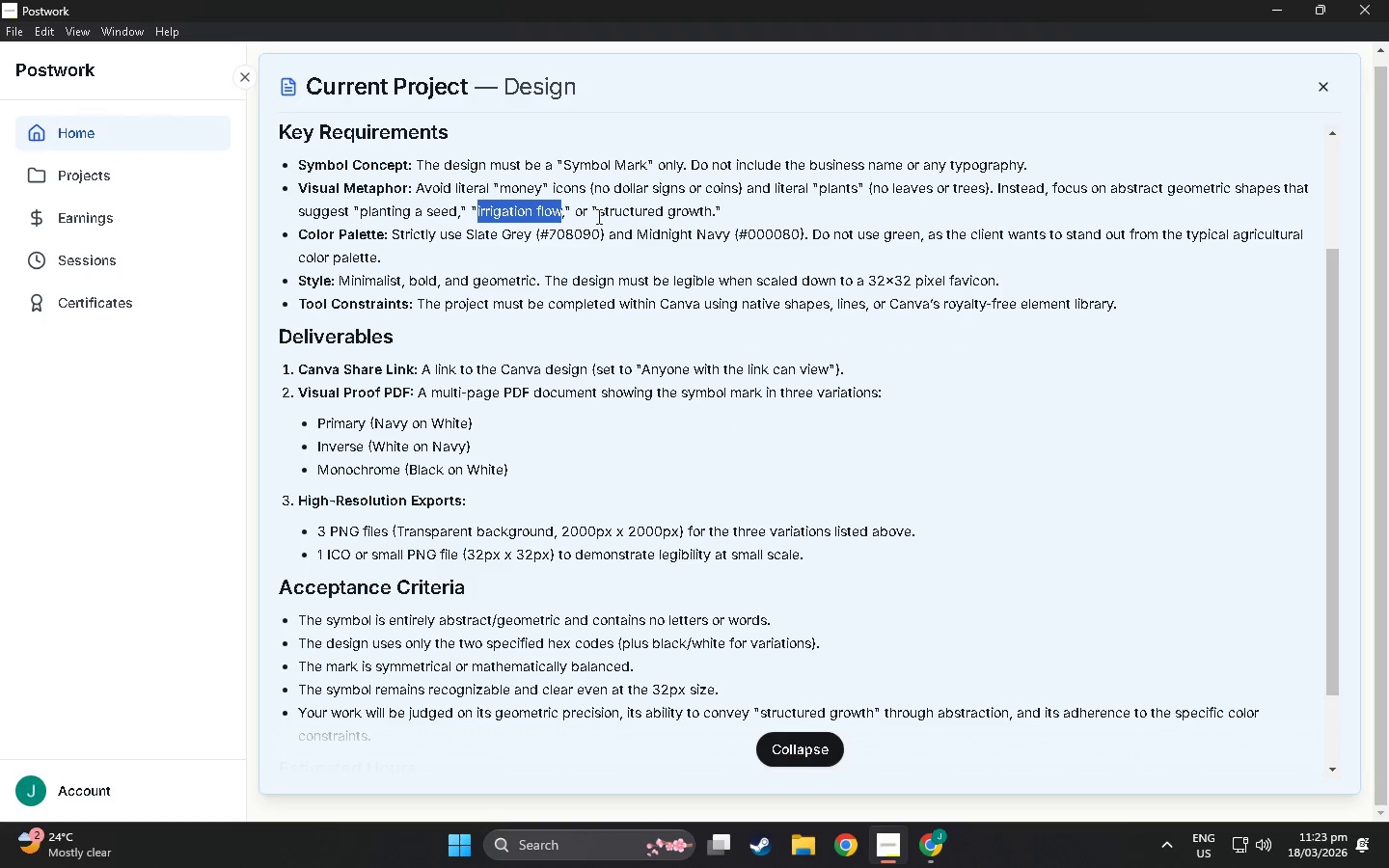 
scroll: coordinate [102, 514], scroll_direction: down, amount: 10.0